 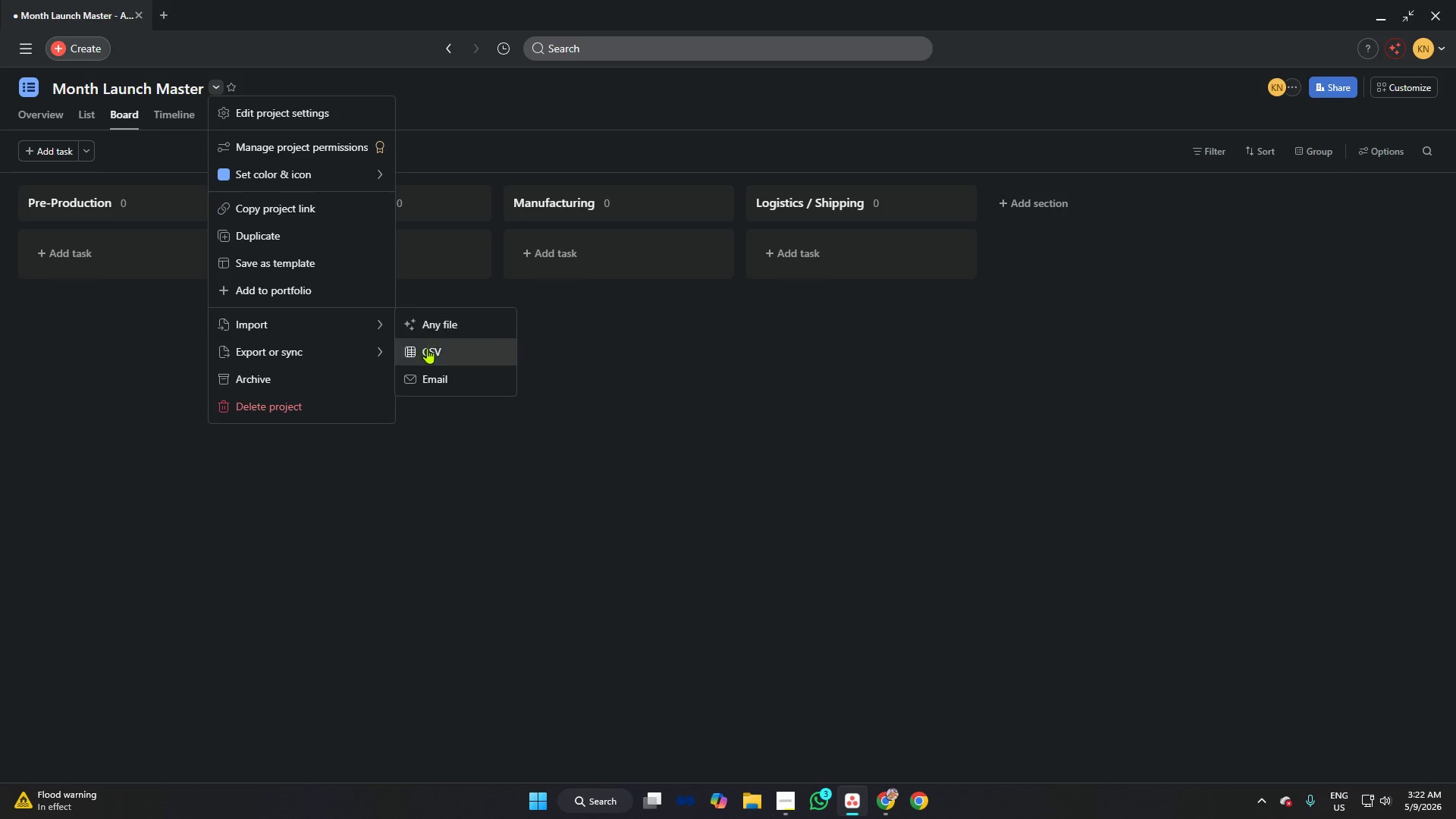 
left_click([429, 350])
 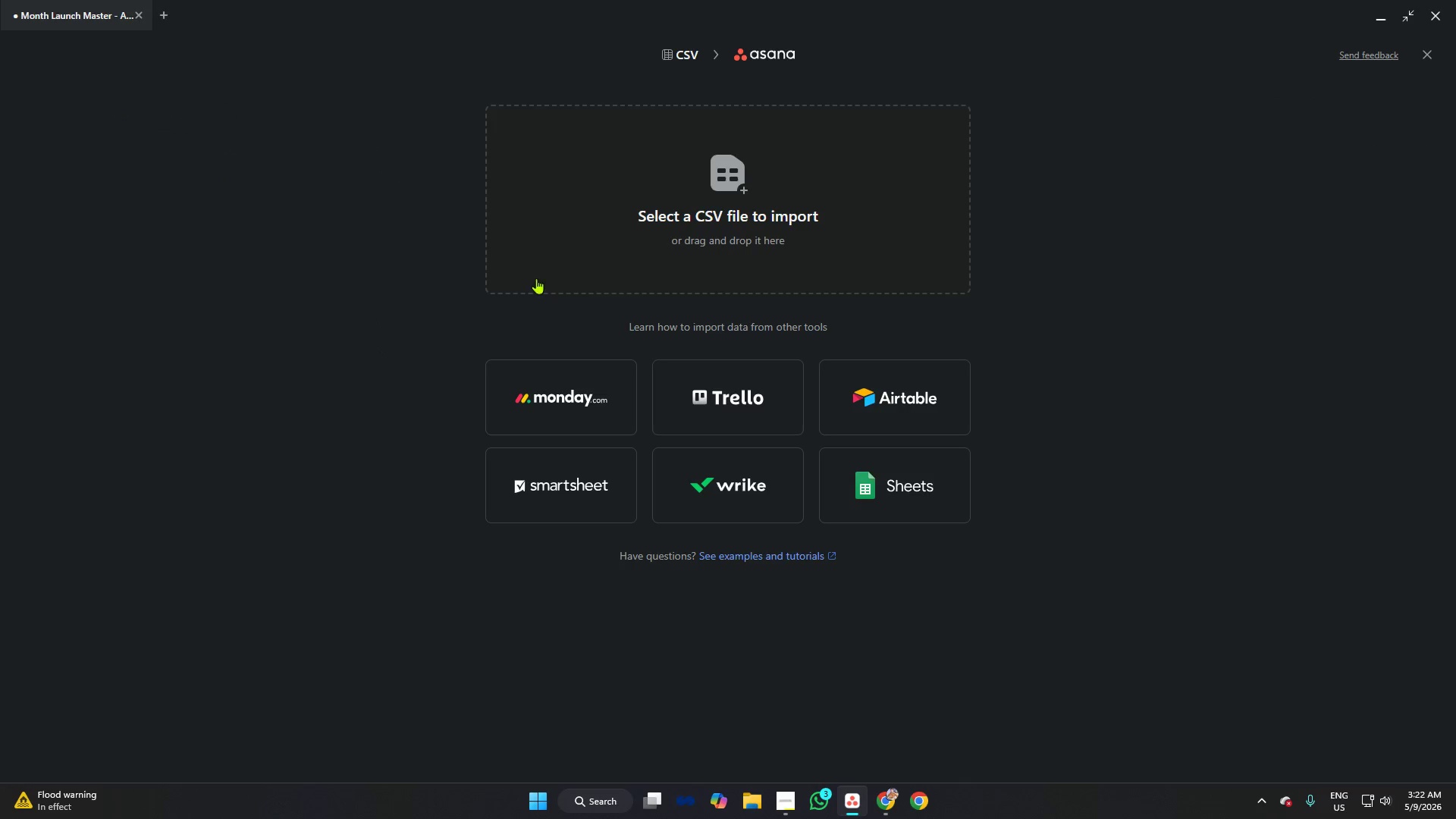 
left_click([574, 231])
 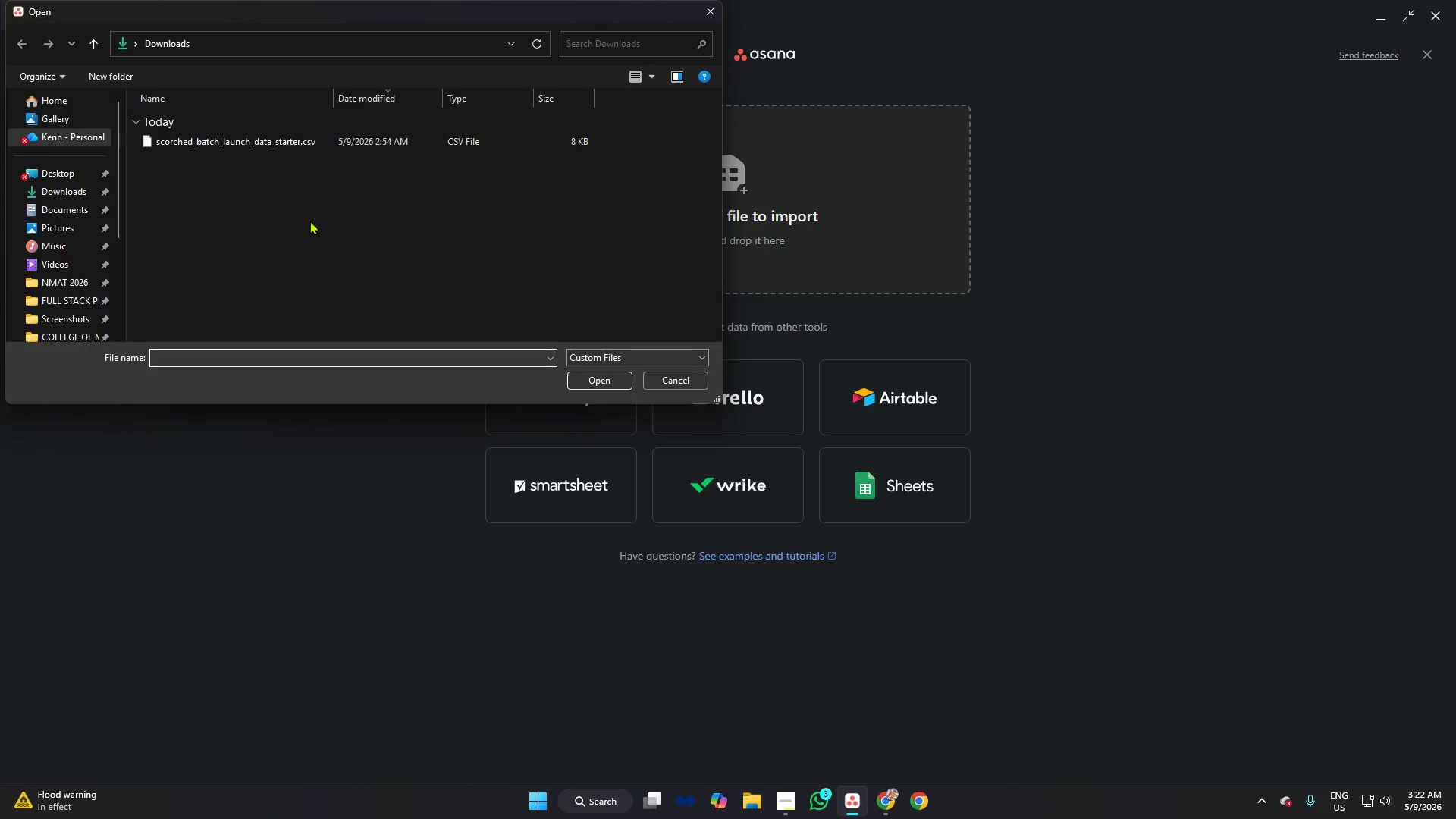 
wait(9.62)
 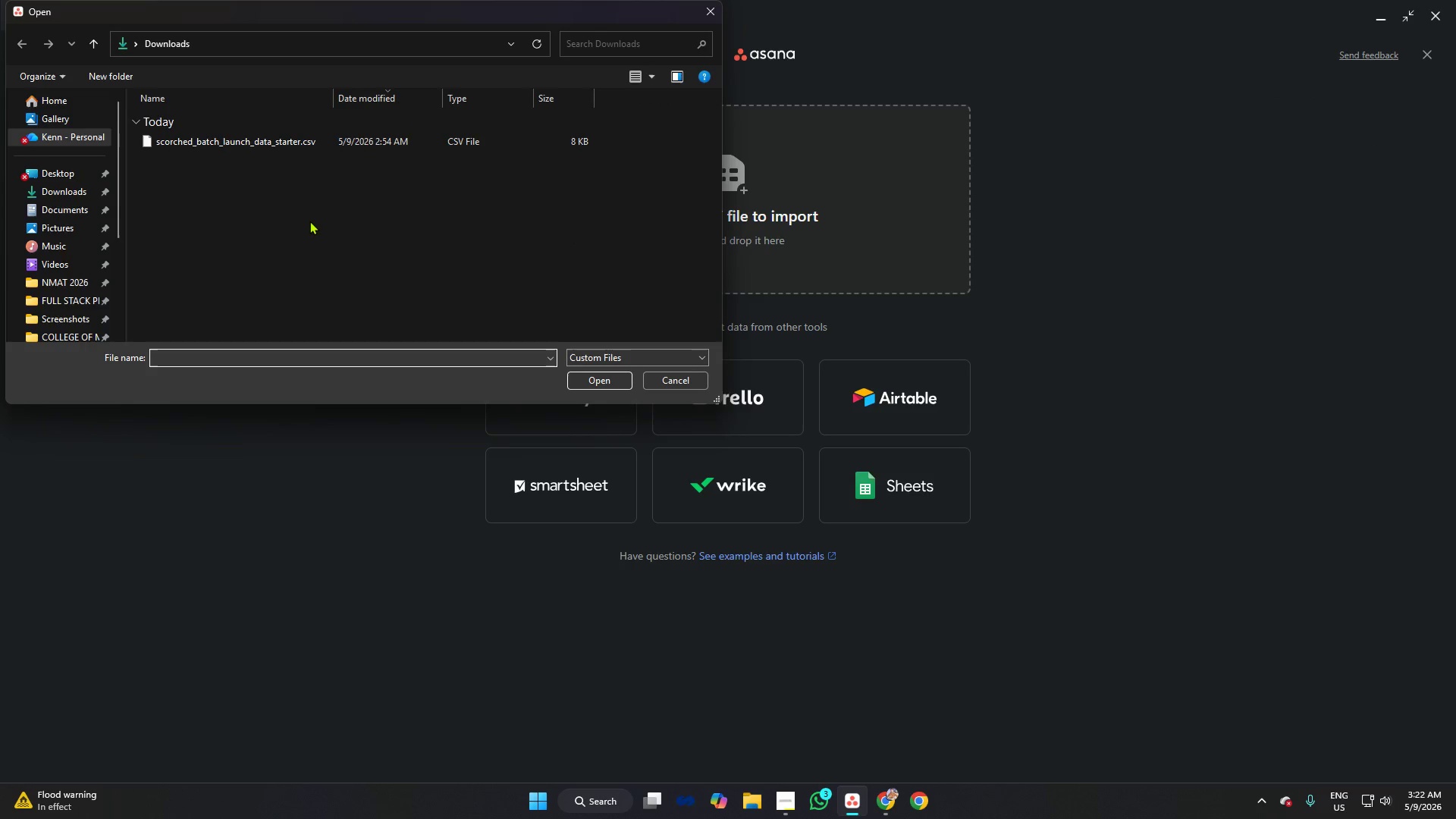 
left_click([280, 127])
 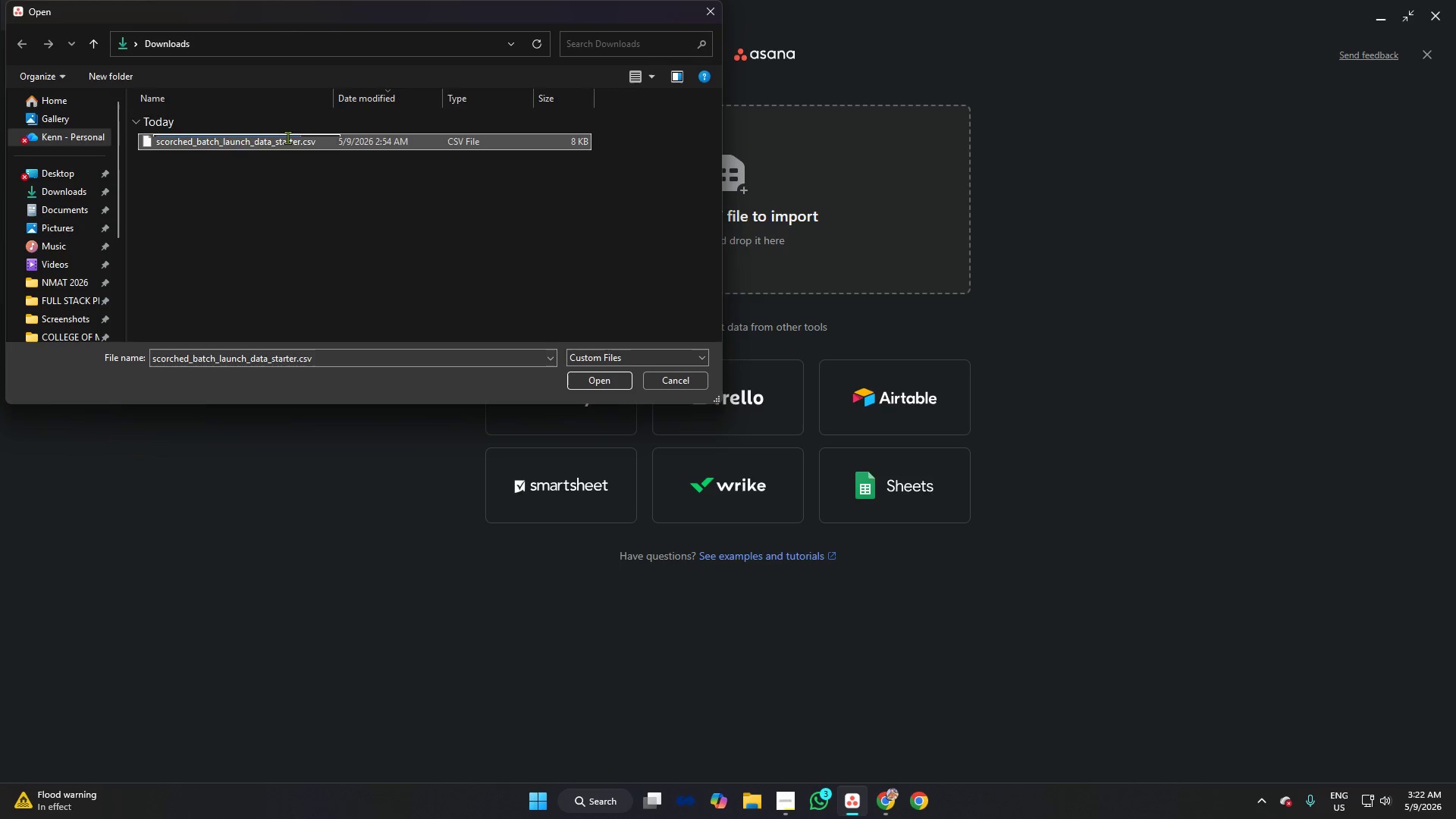 
key(Enter)
 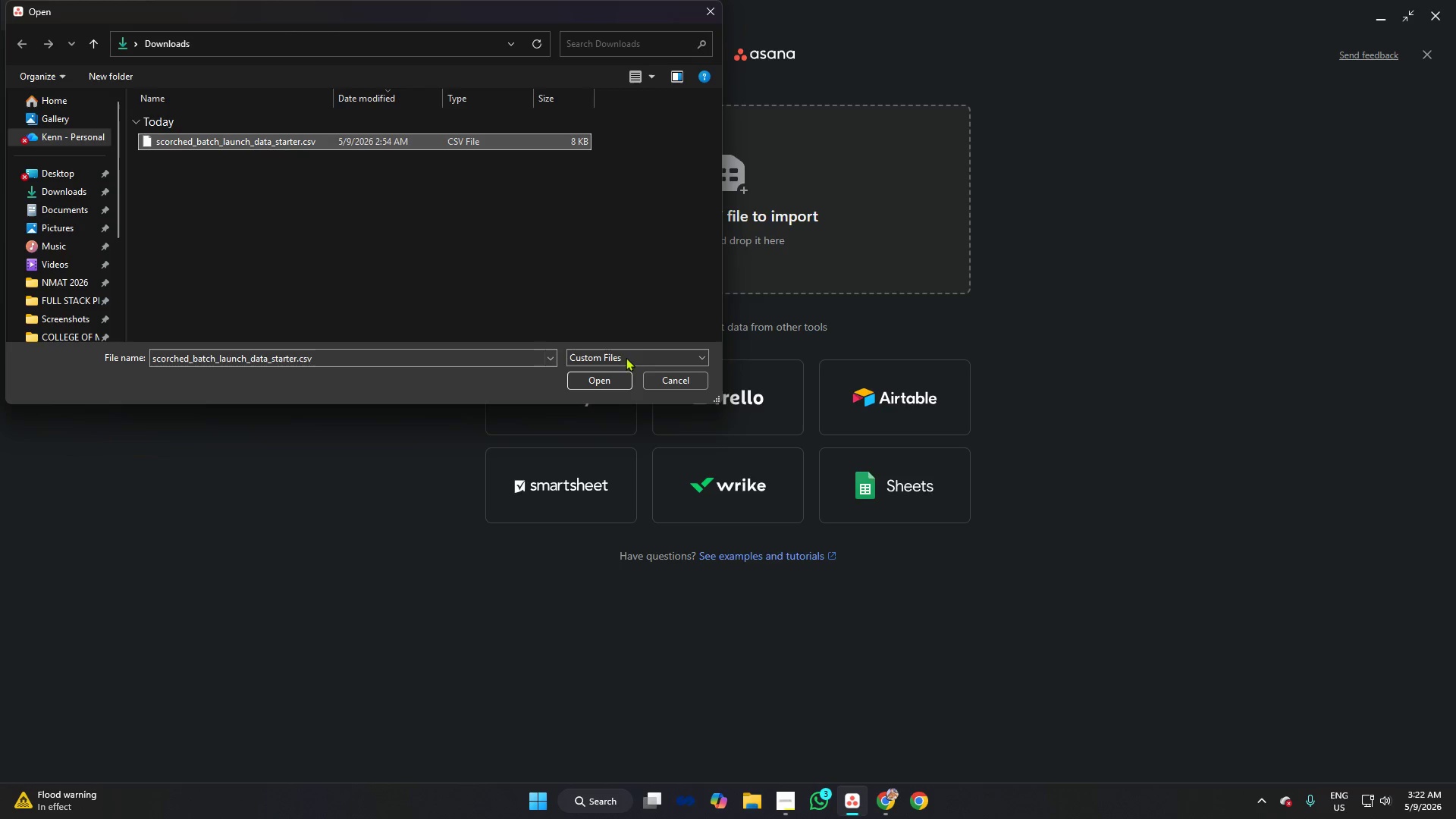 
left_click([469, 203])
 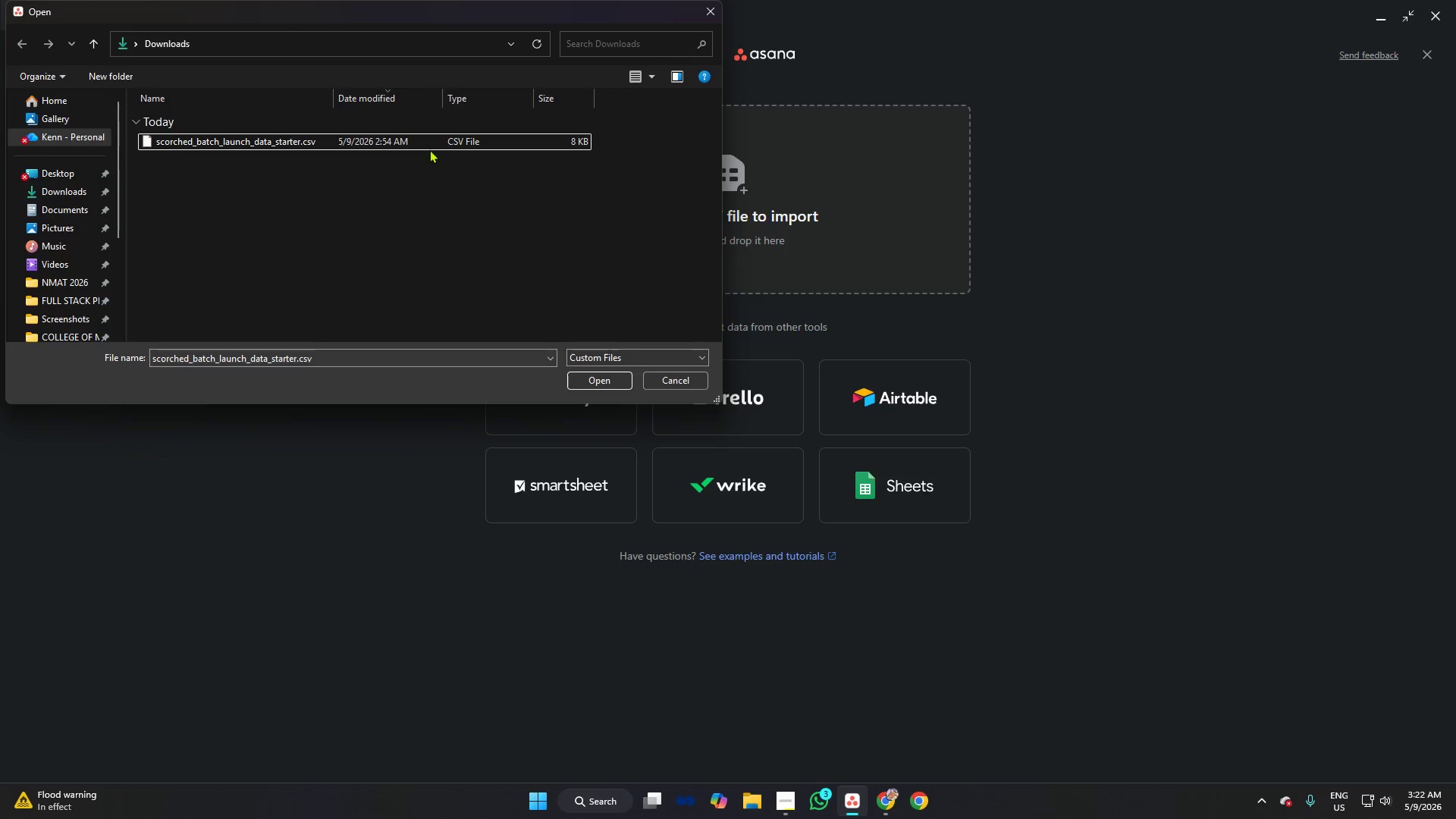 
left_click([428, 135])
 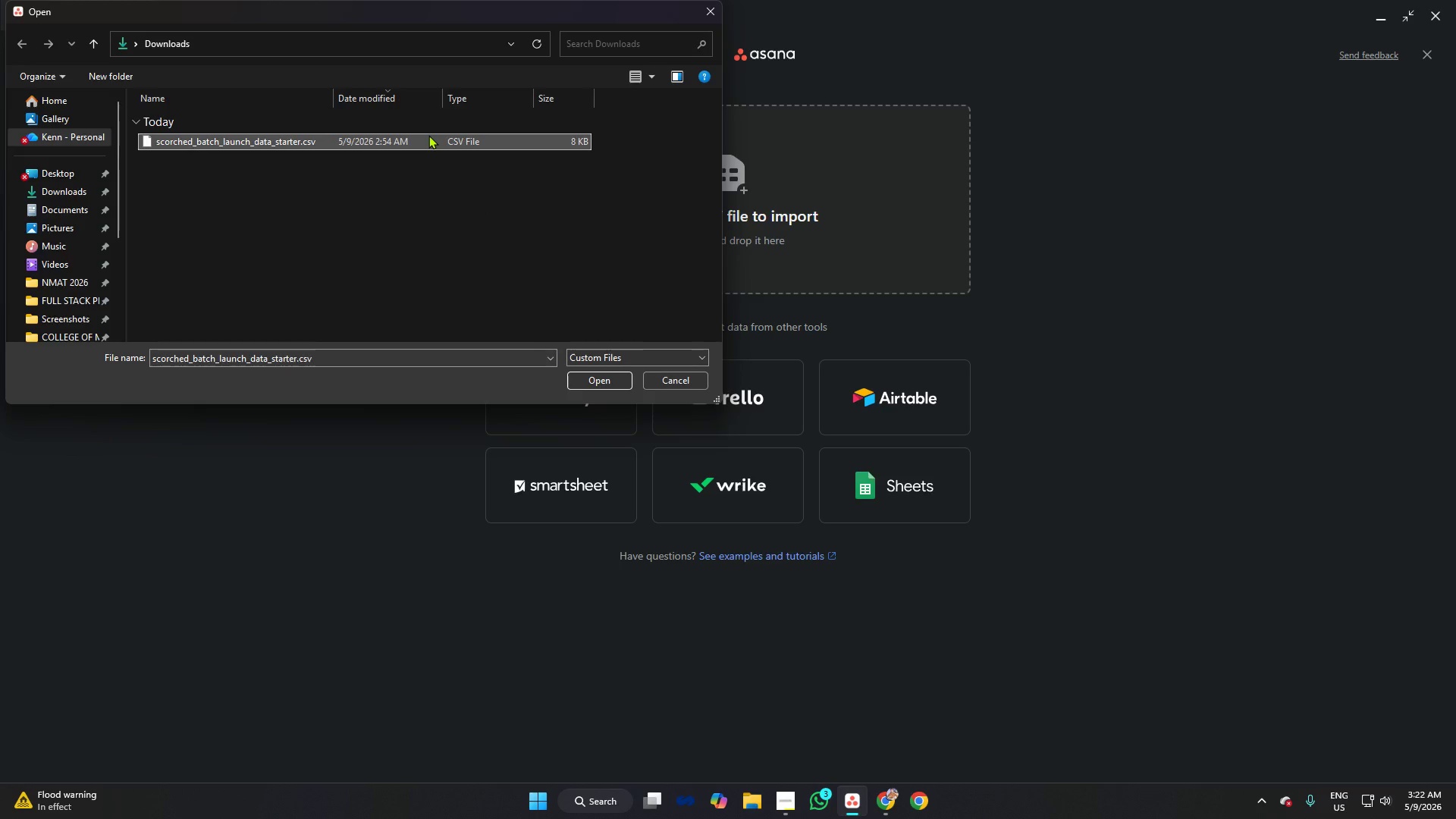 
key(Enter)
 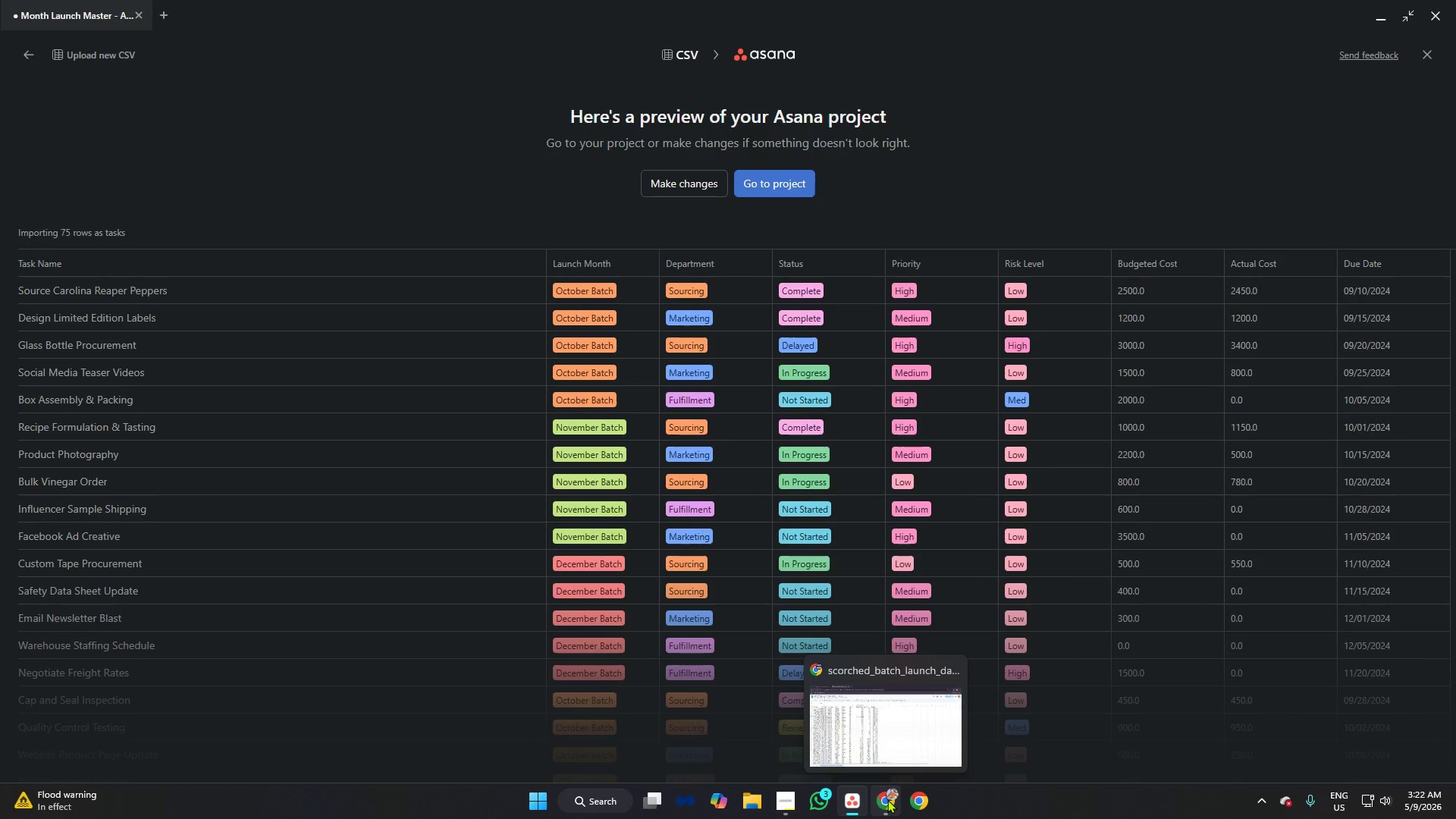 
wait(5.14)
 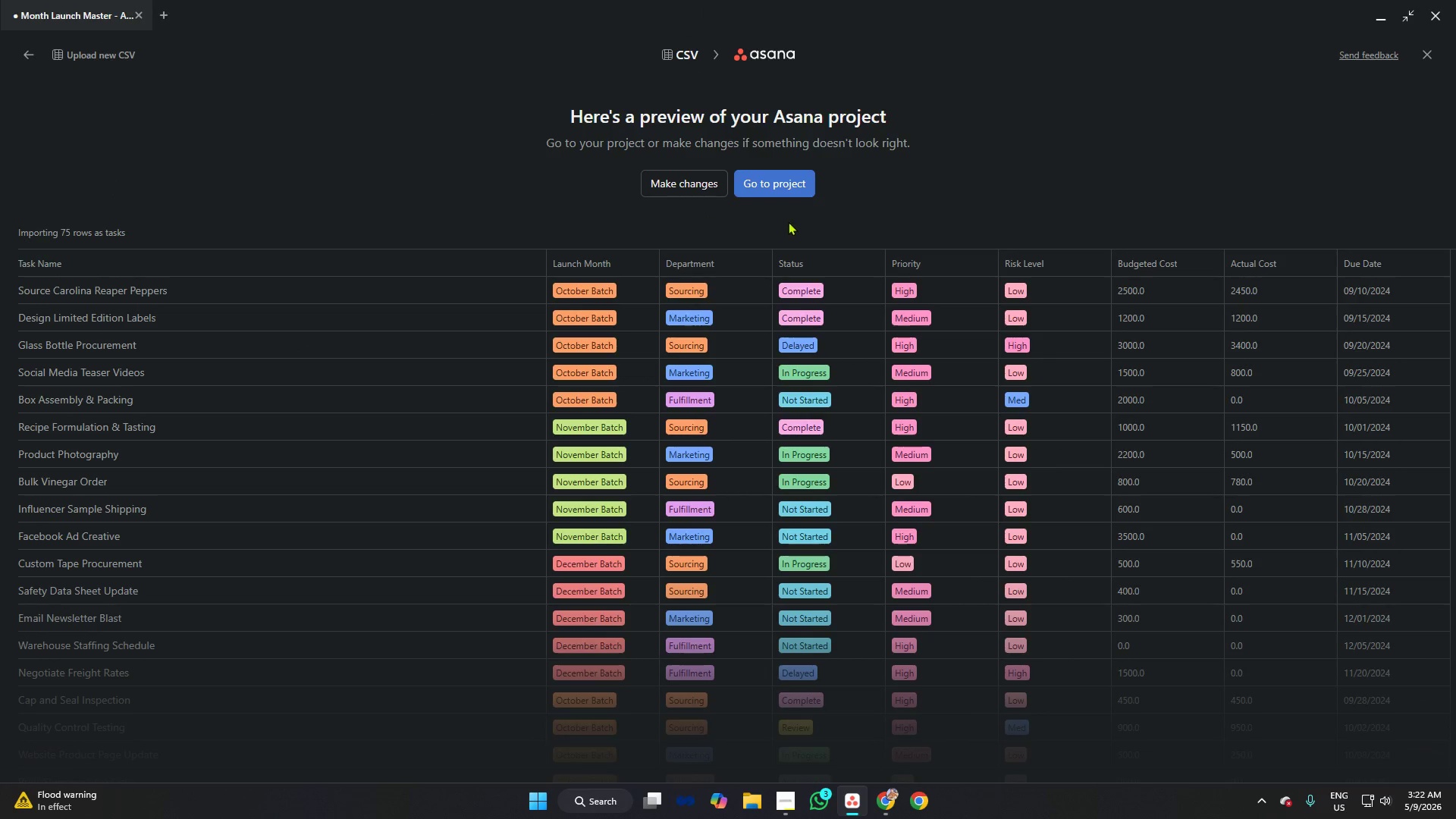 
left_click([887, 799])
 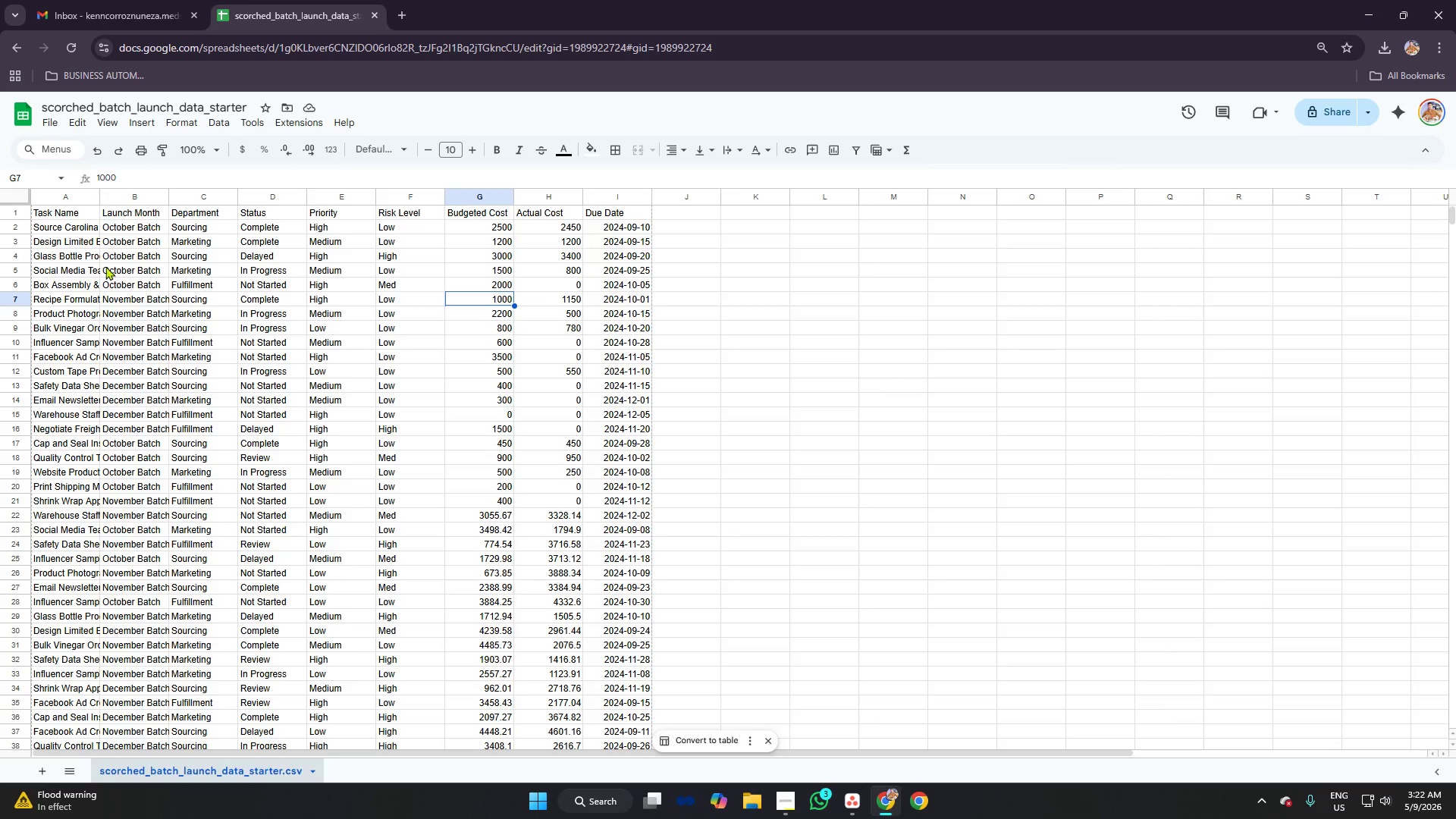 
wait(8.67)
 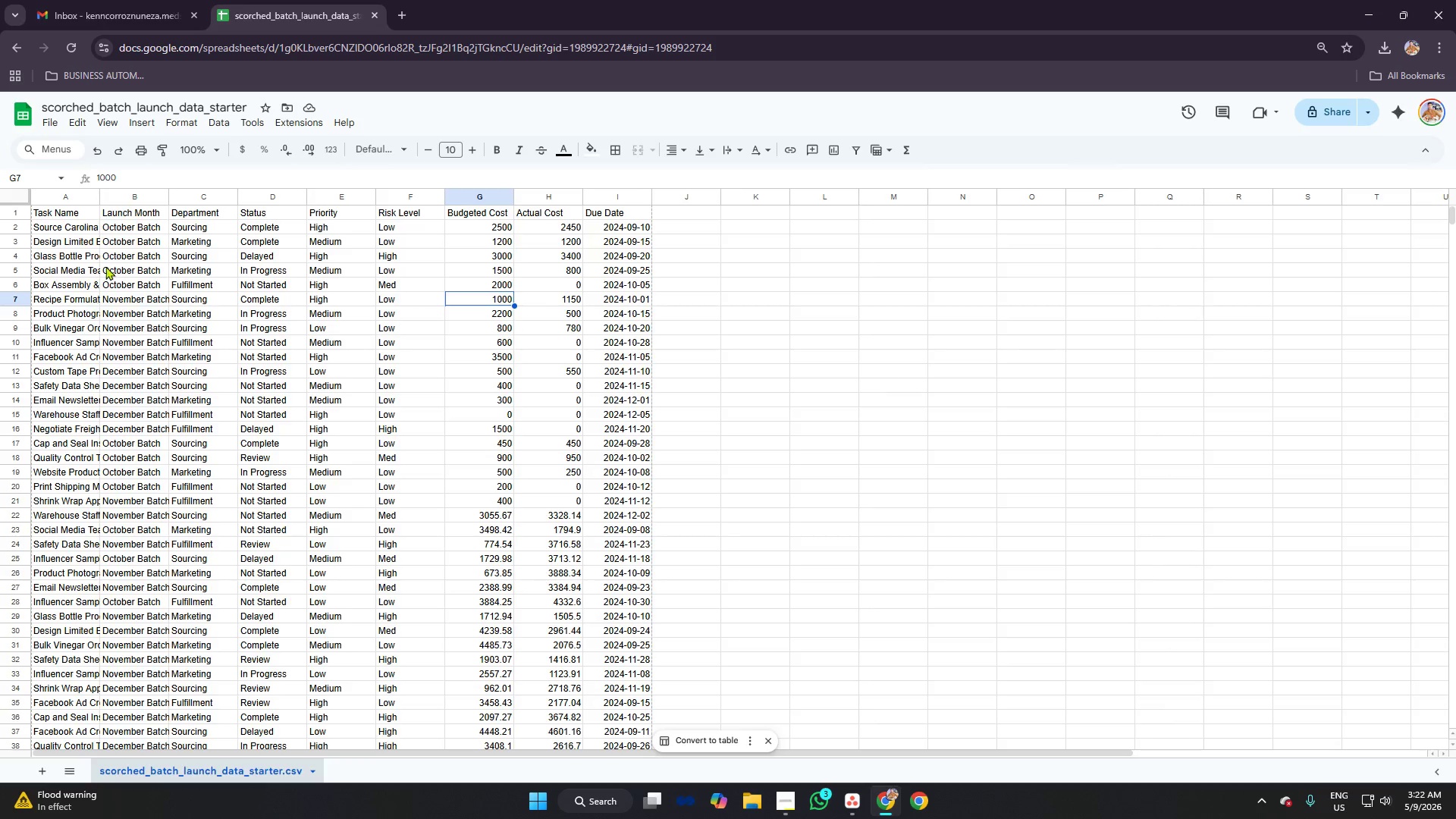 
left_click([855, 800])
 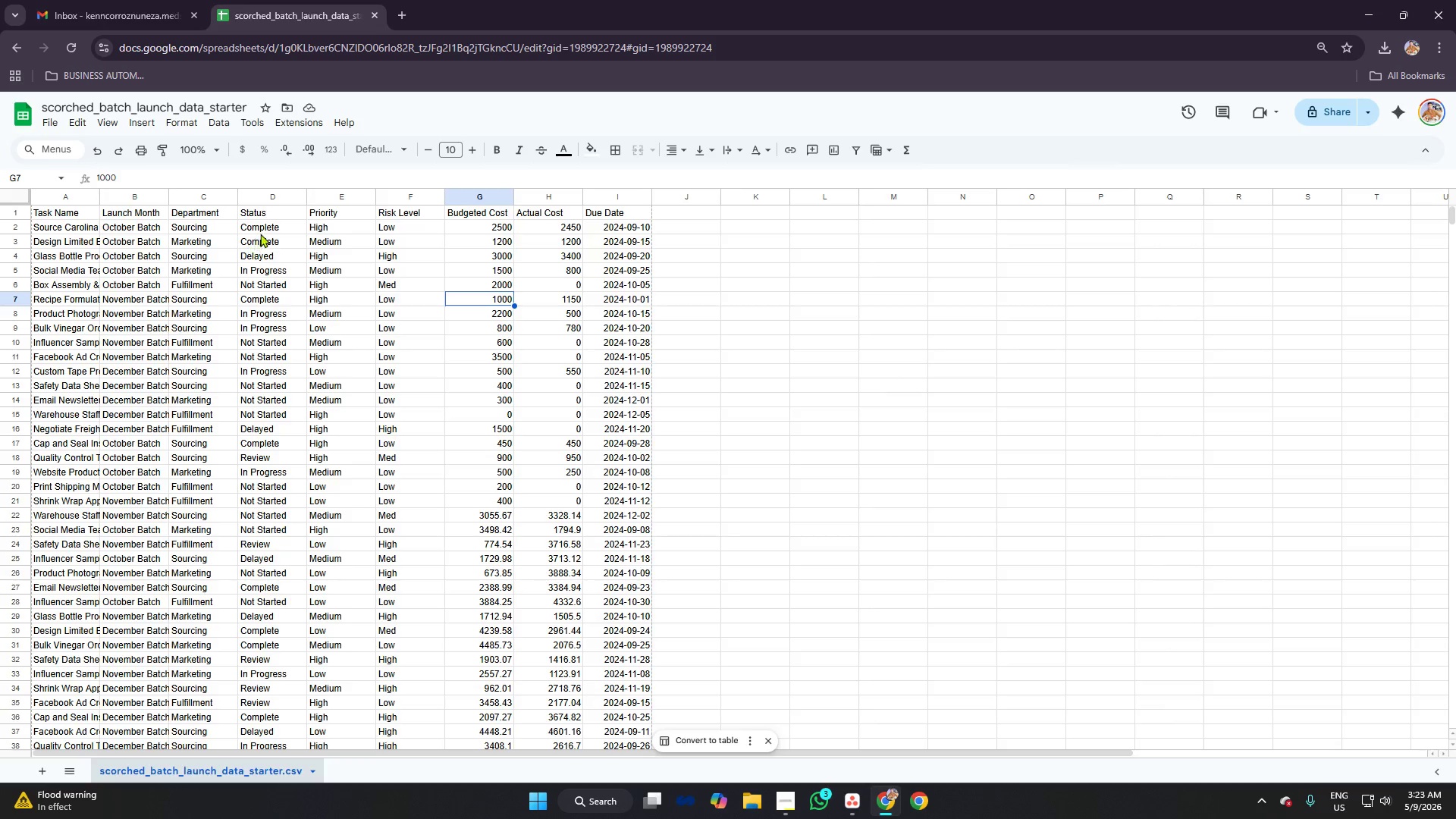 
wait(11.86)
 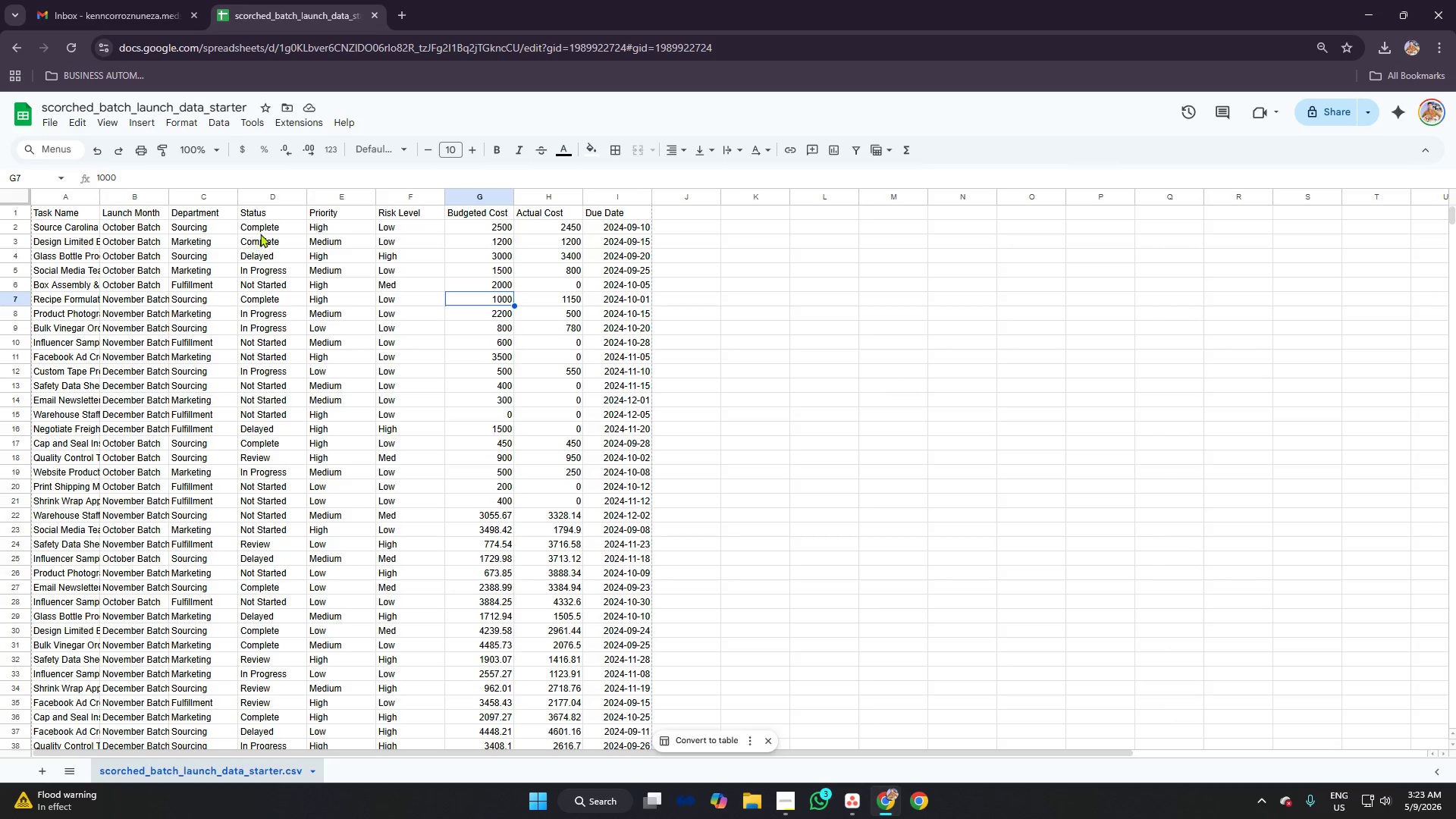 
left_click([846, 799])
 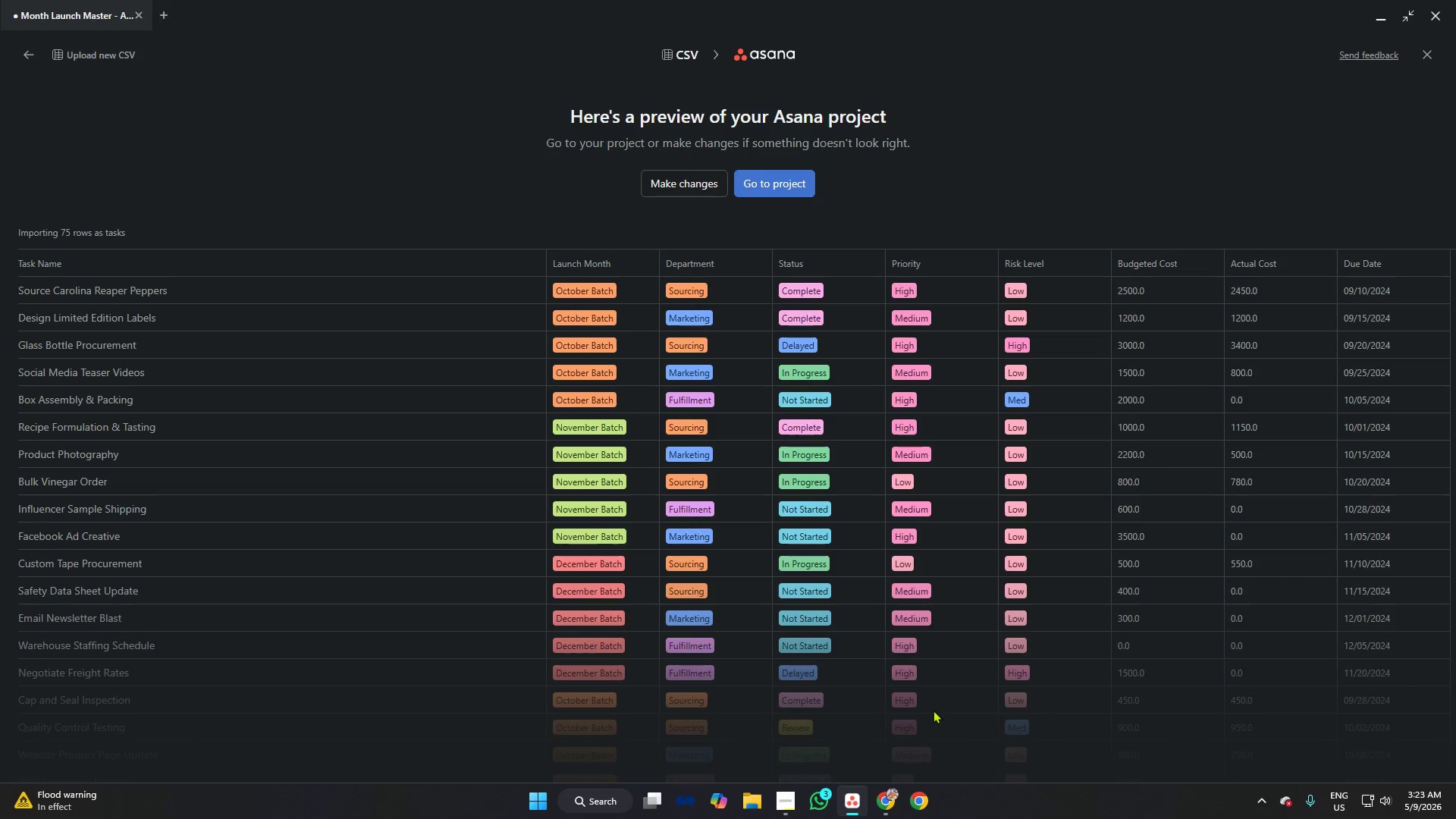 
left_click([795, 184])
 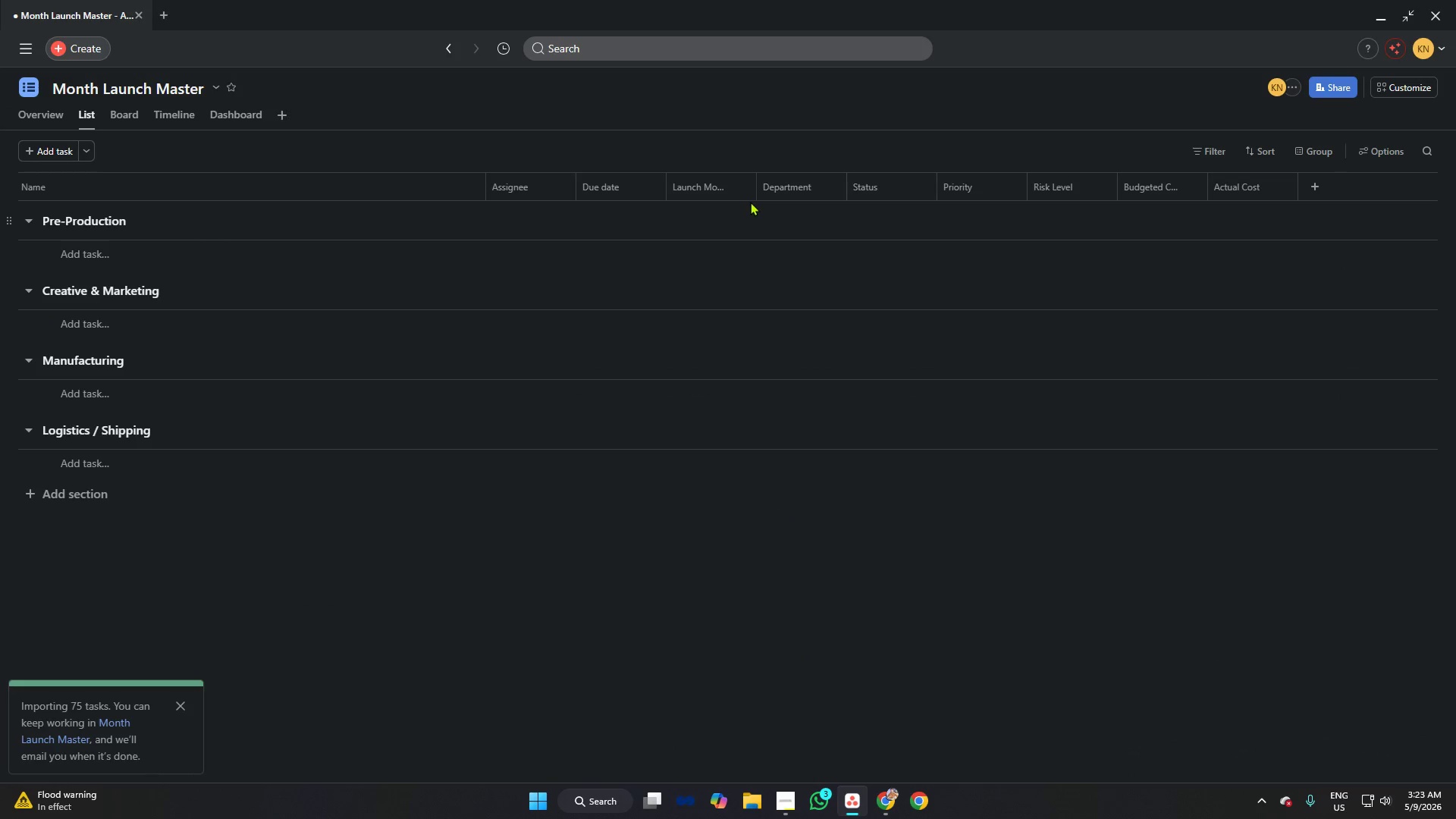 
mouse_move([752, 239])
 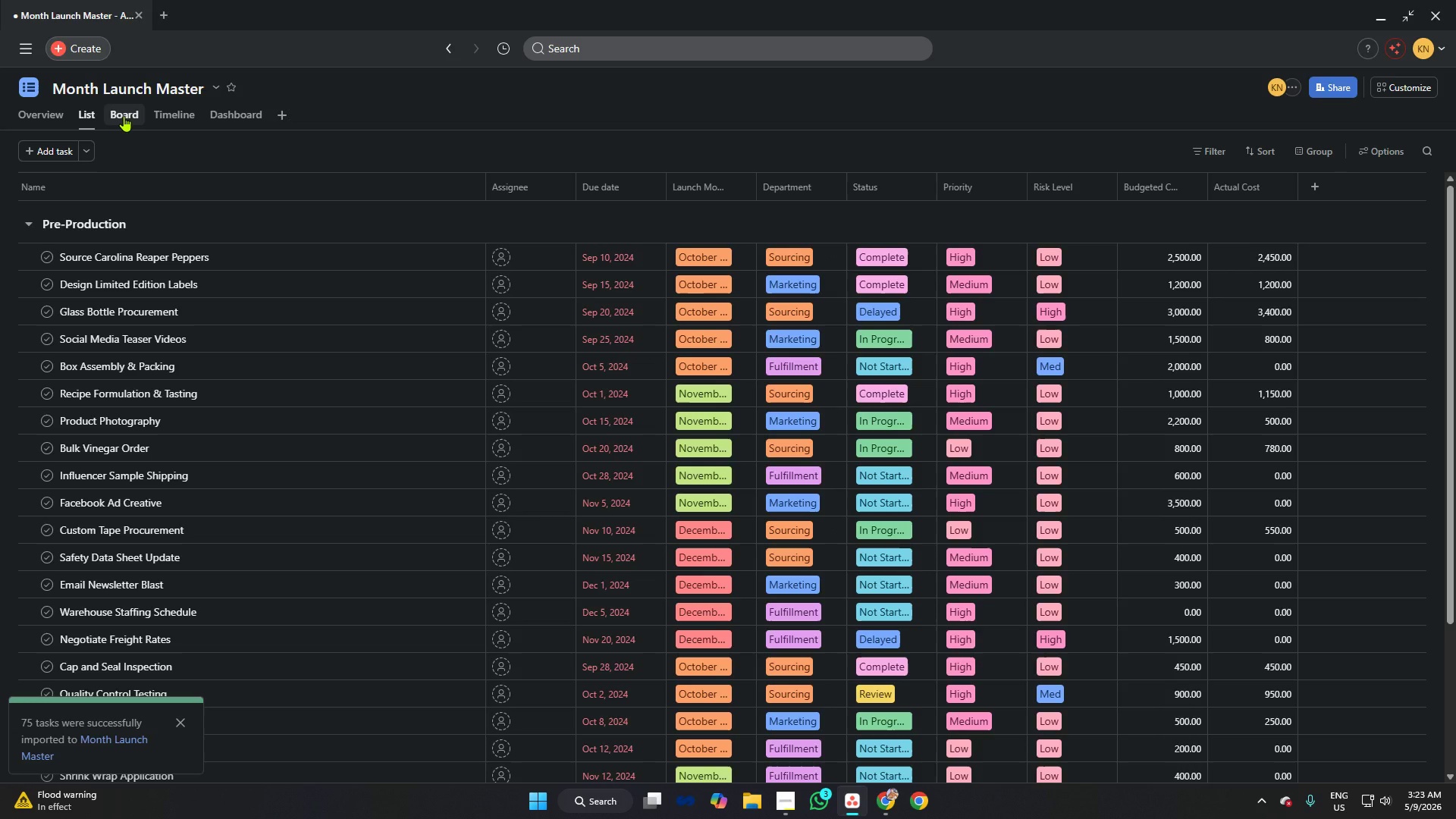 
wait(6.8)
 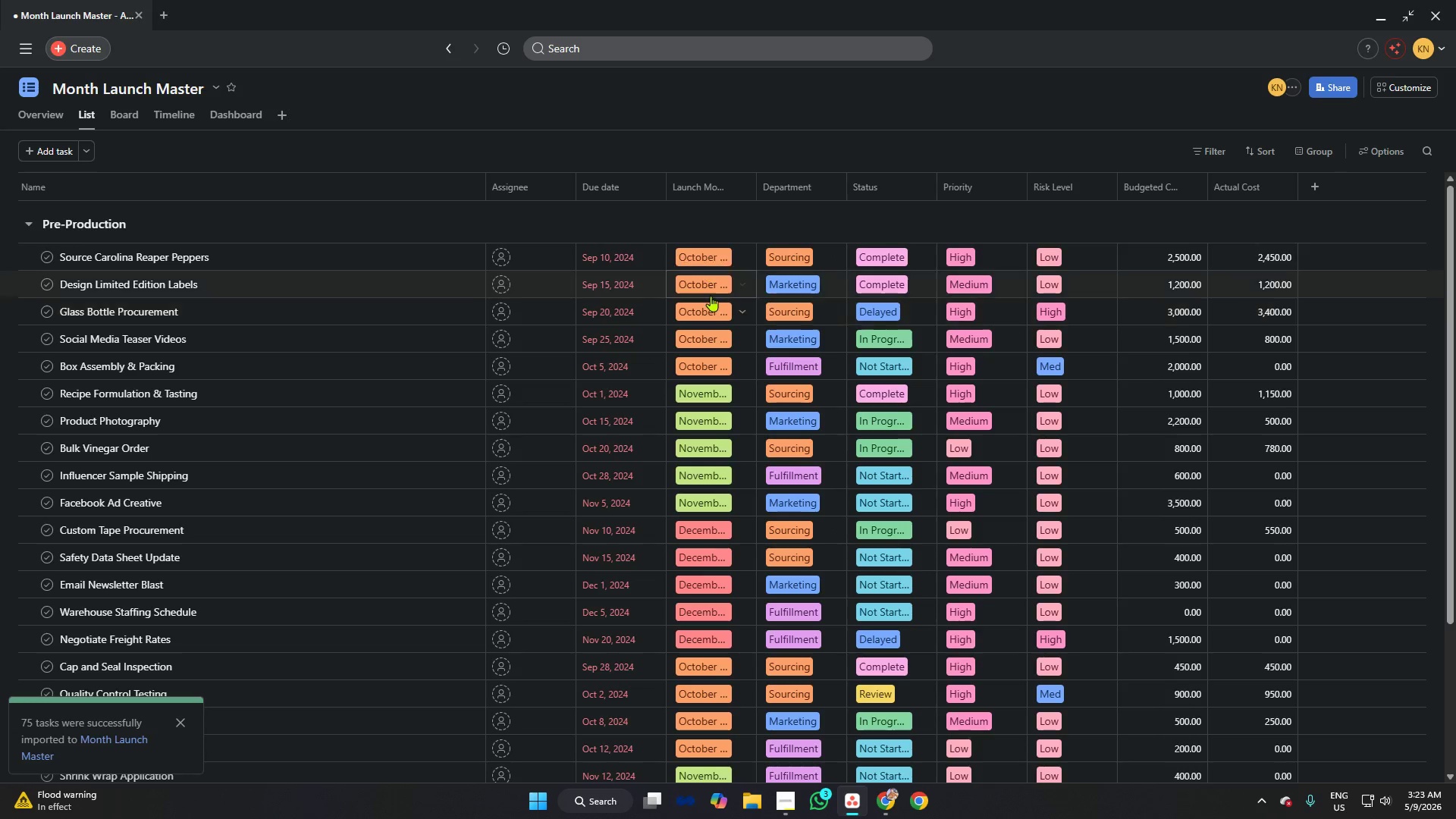 
left_click([1401, 83])
 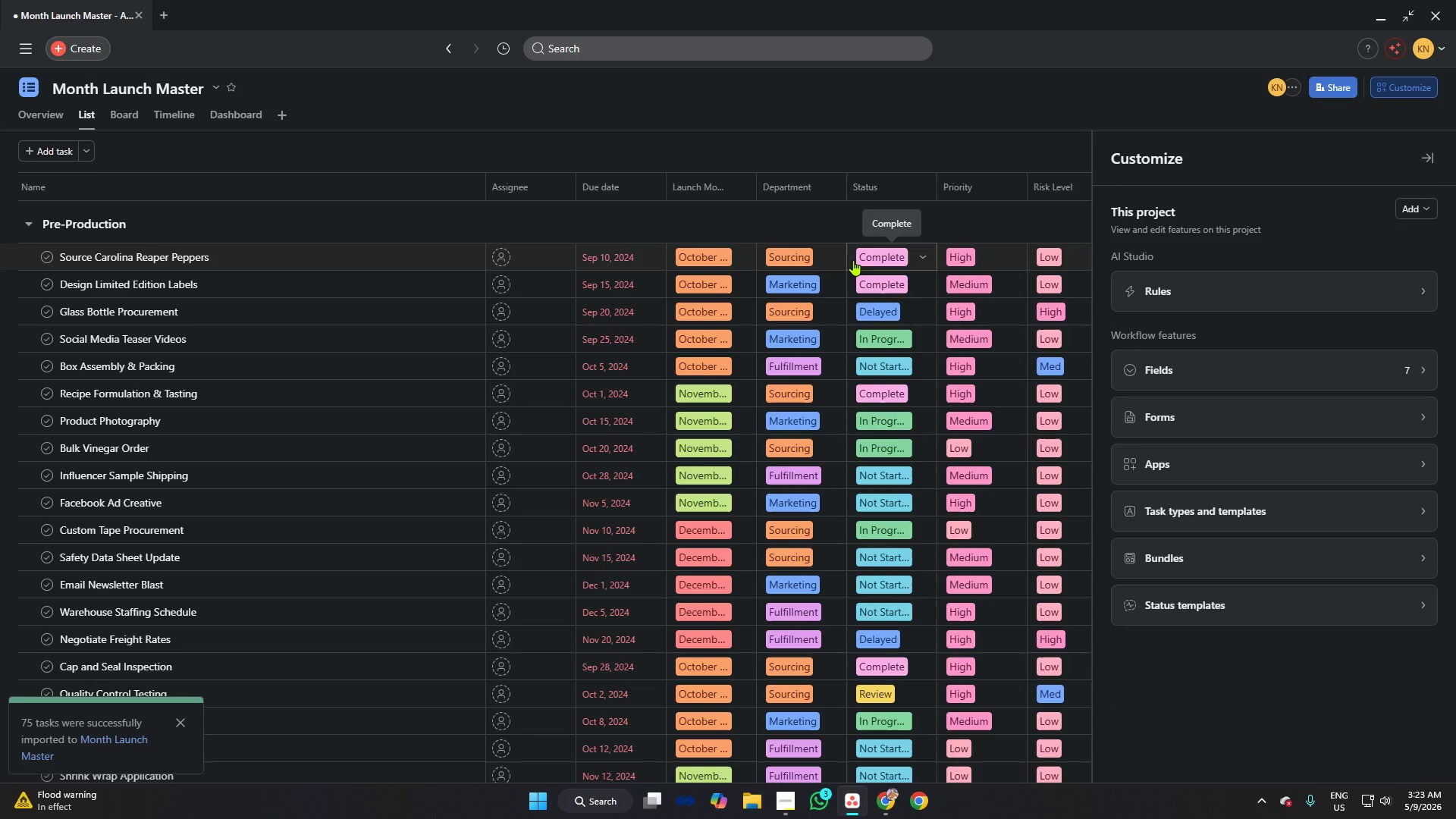 
mouse_move([823, 260])
 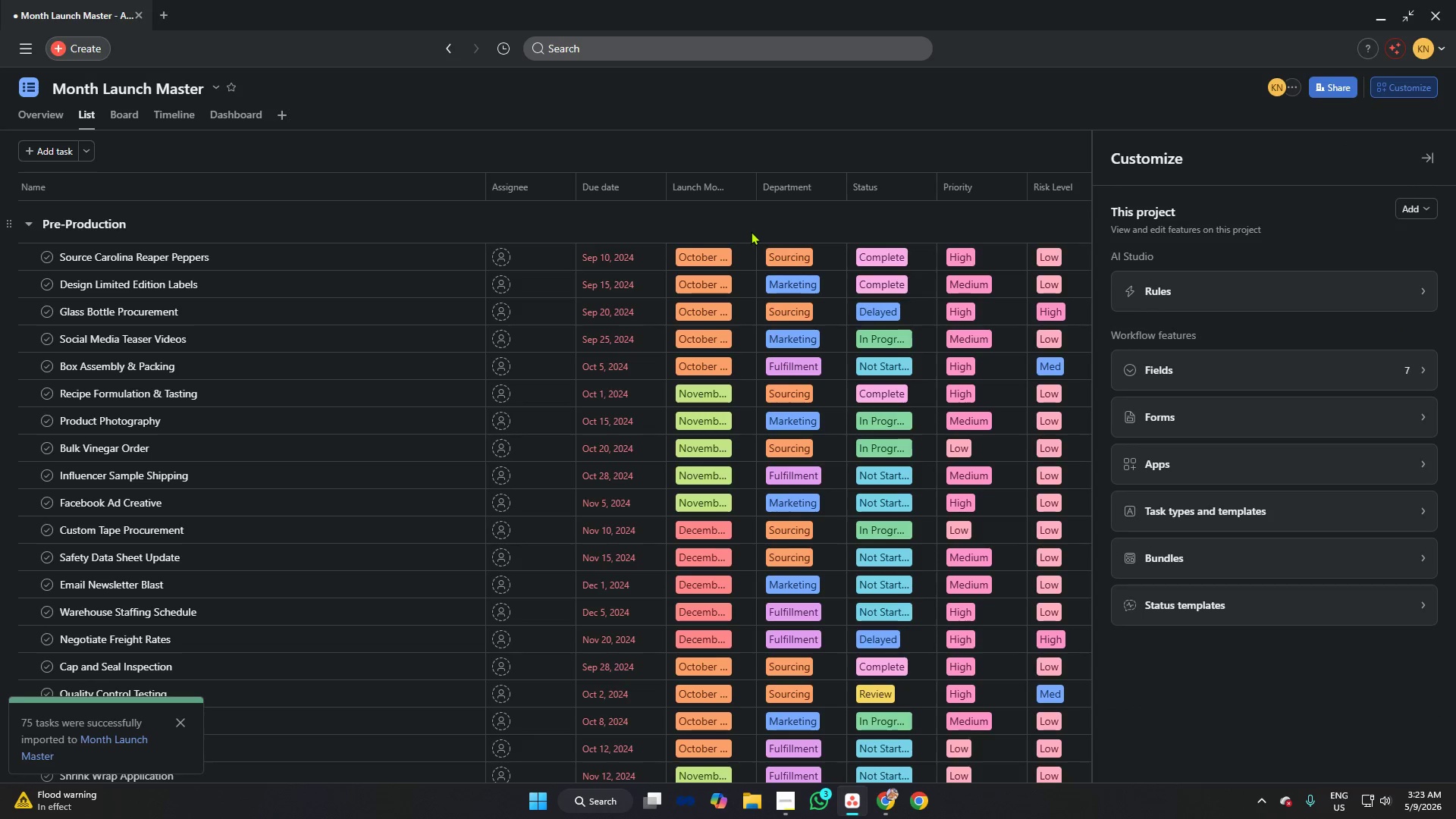 
mouse_move([784, 164])
 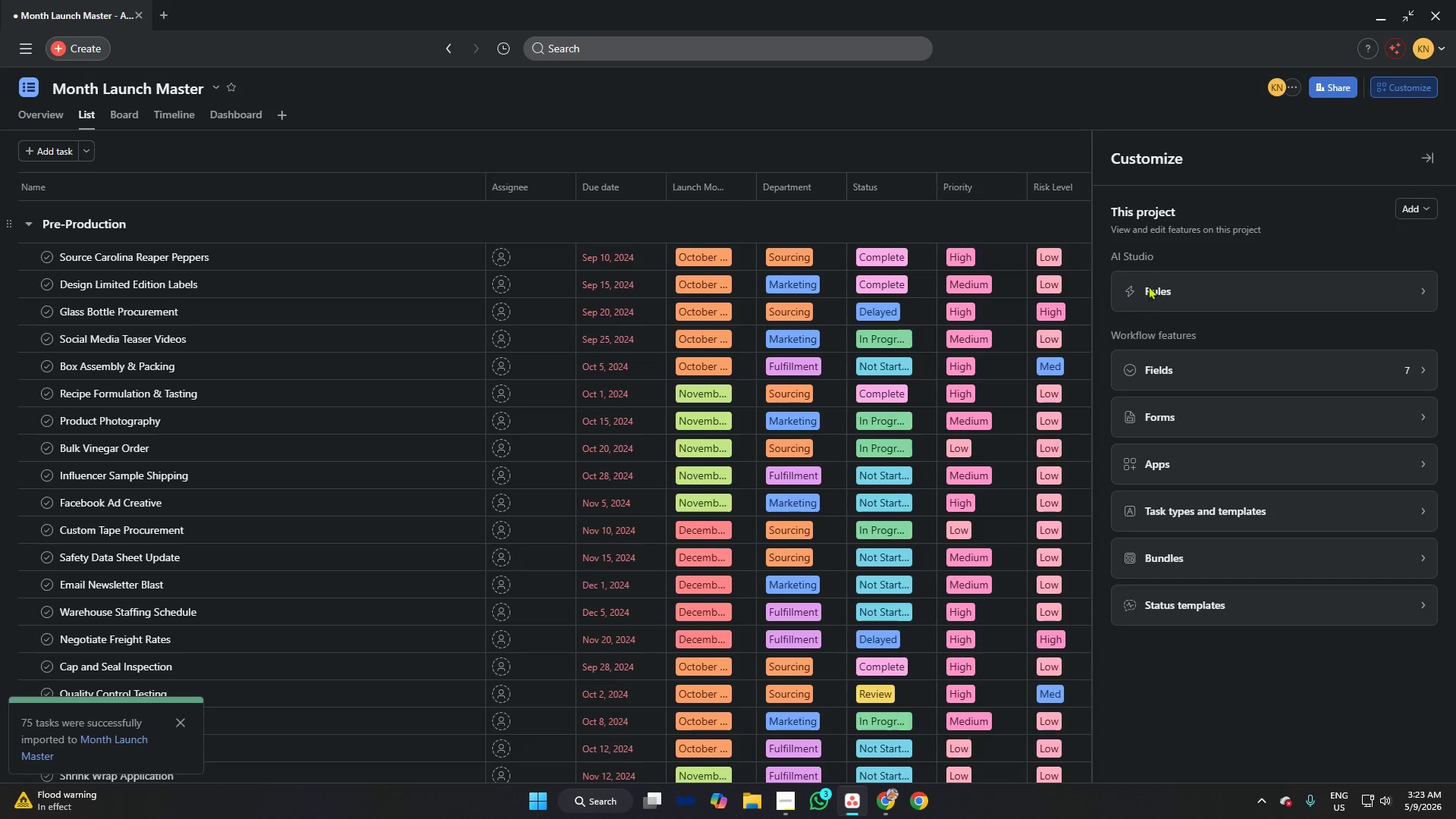 
mouse_move([1227, 407])
 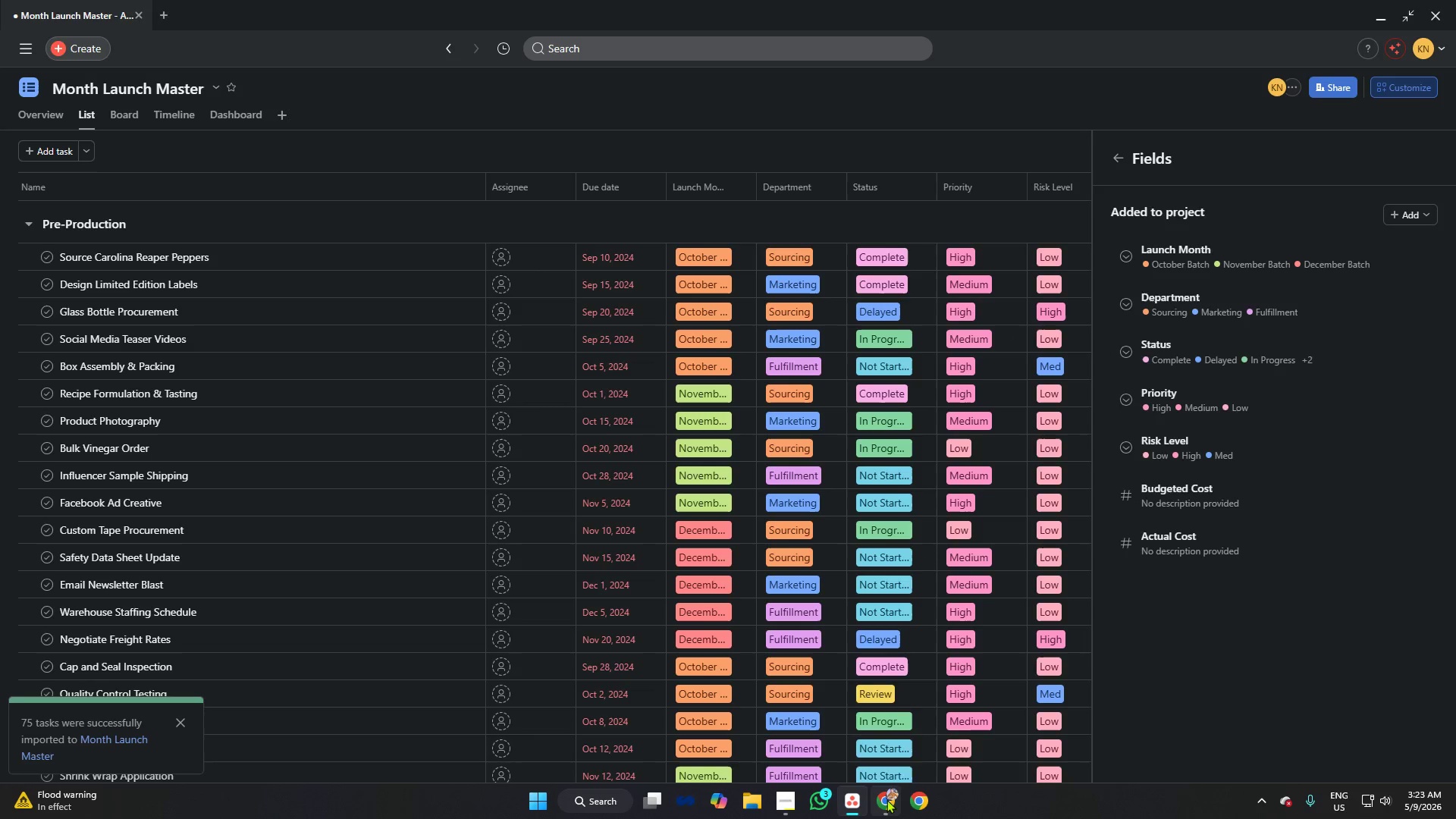 
wait(7.53)
 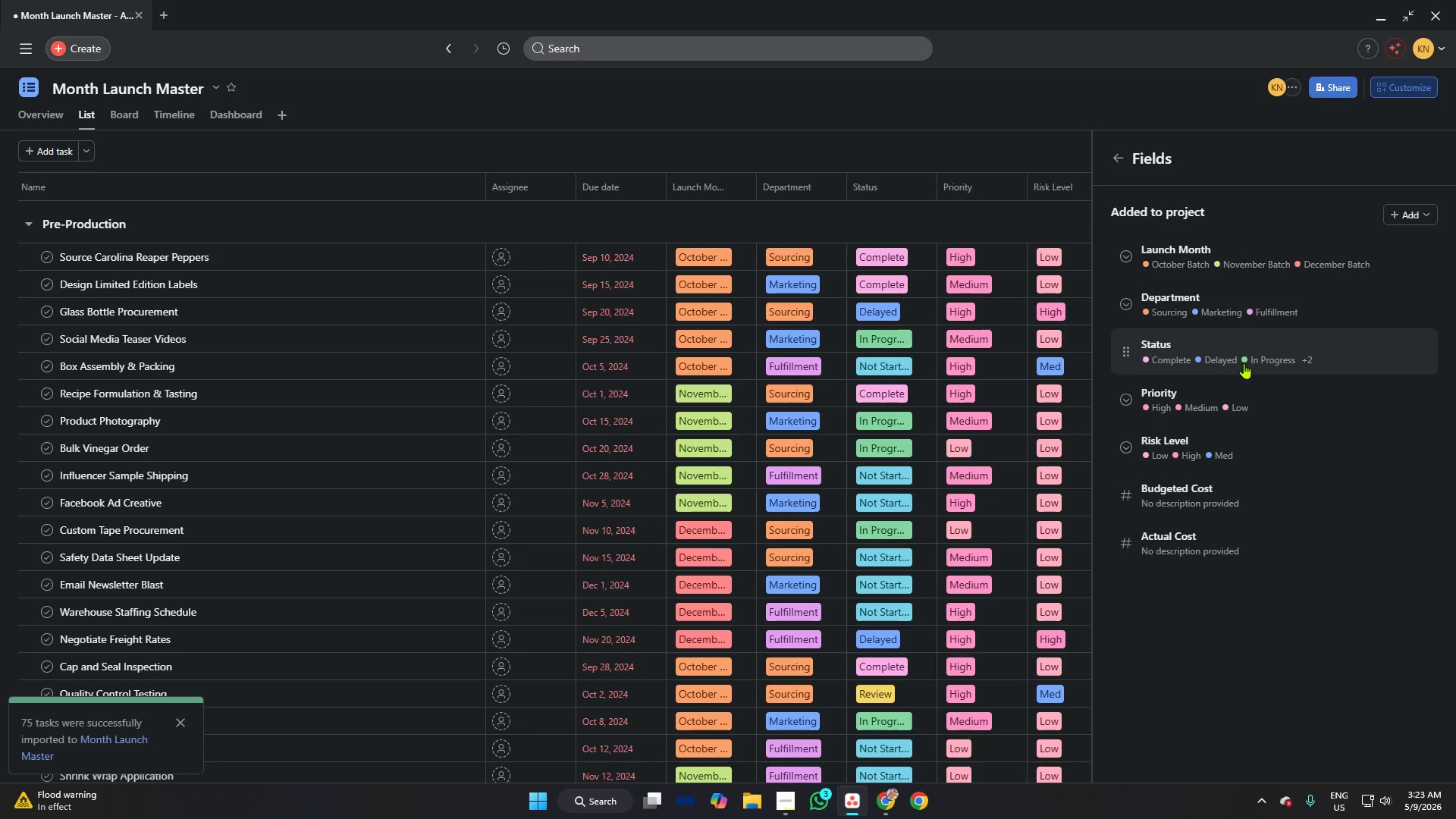 
left_click([783, 803])